 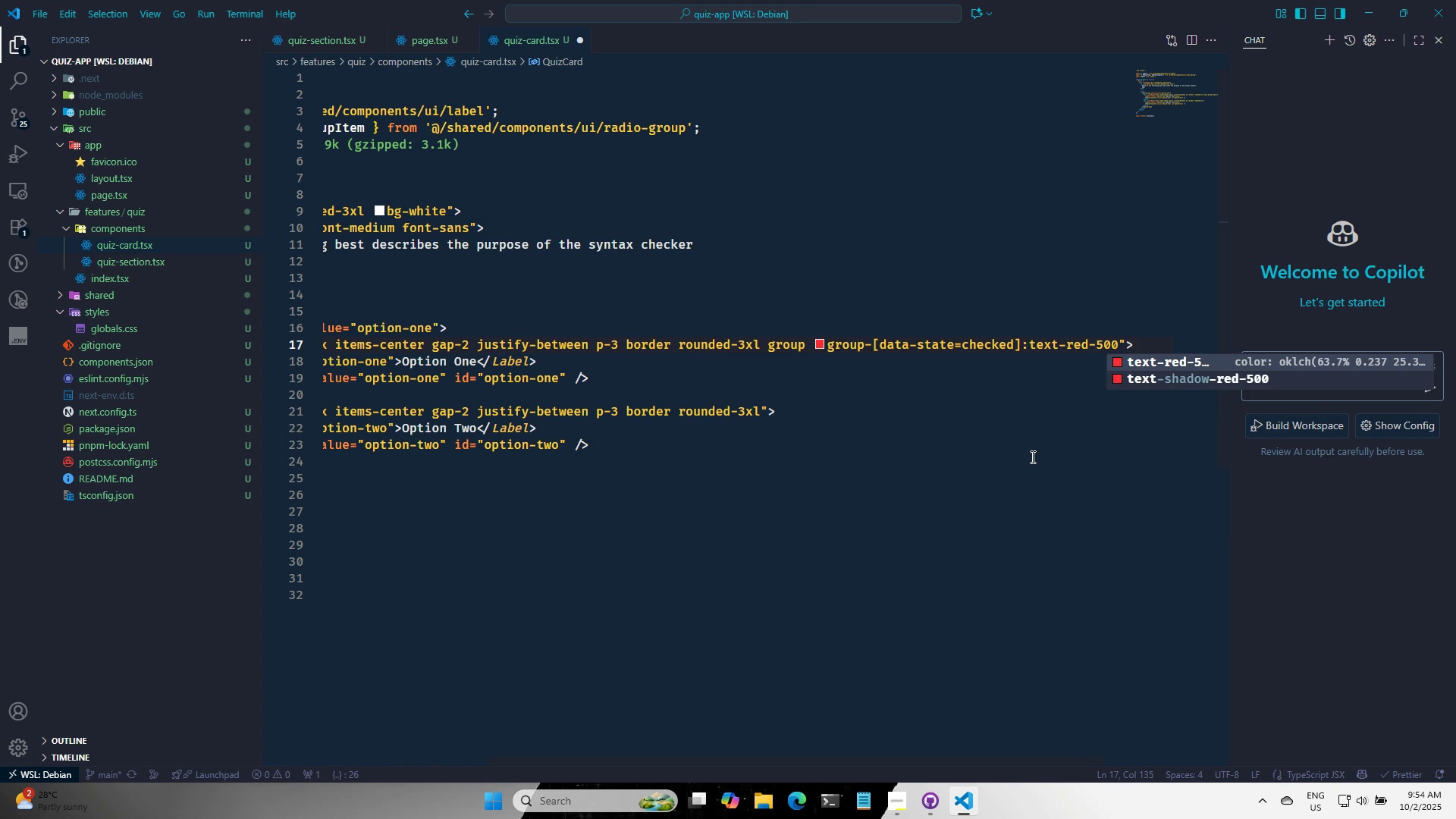 
key(Control+S)
 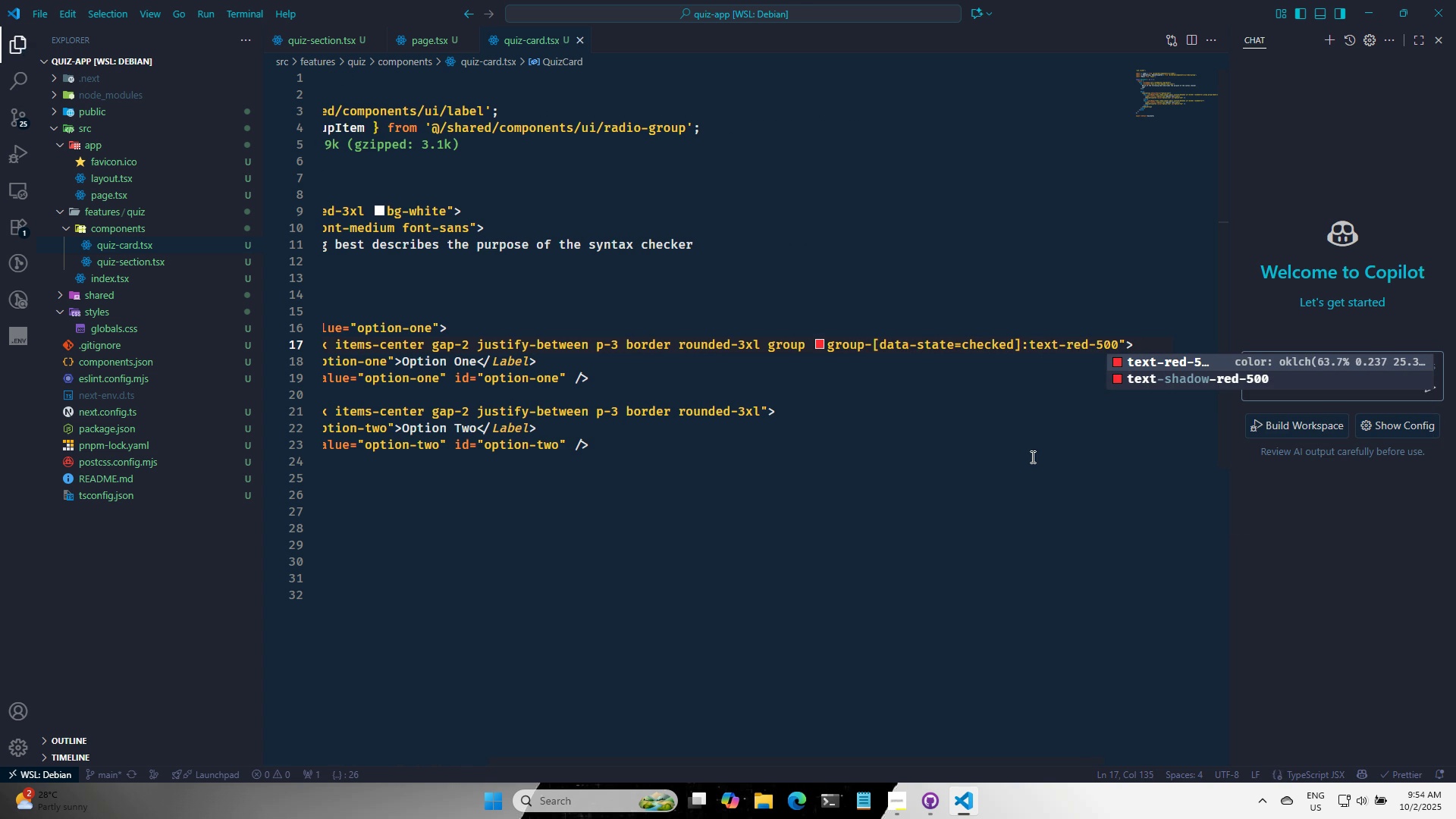 
key(Alt+AltLeft)
 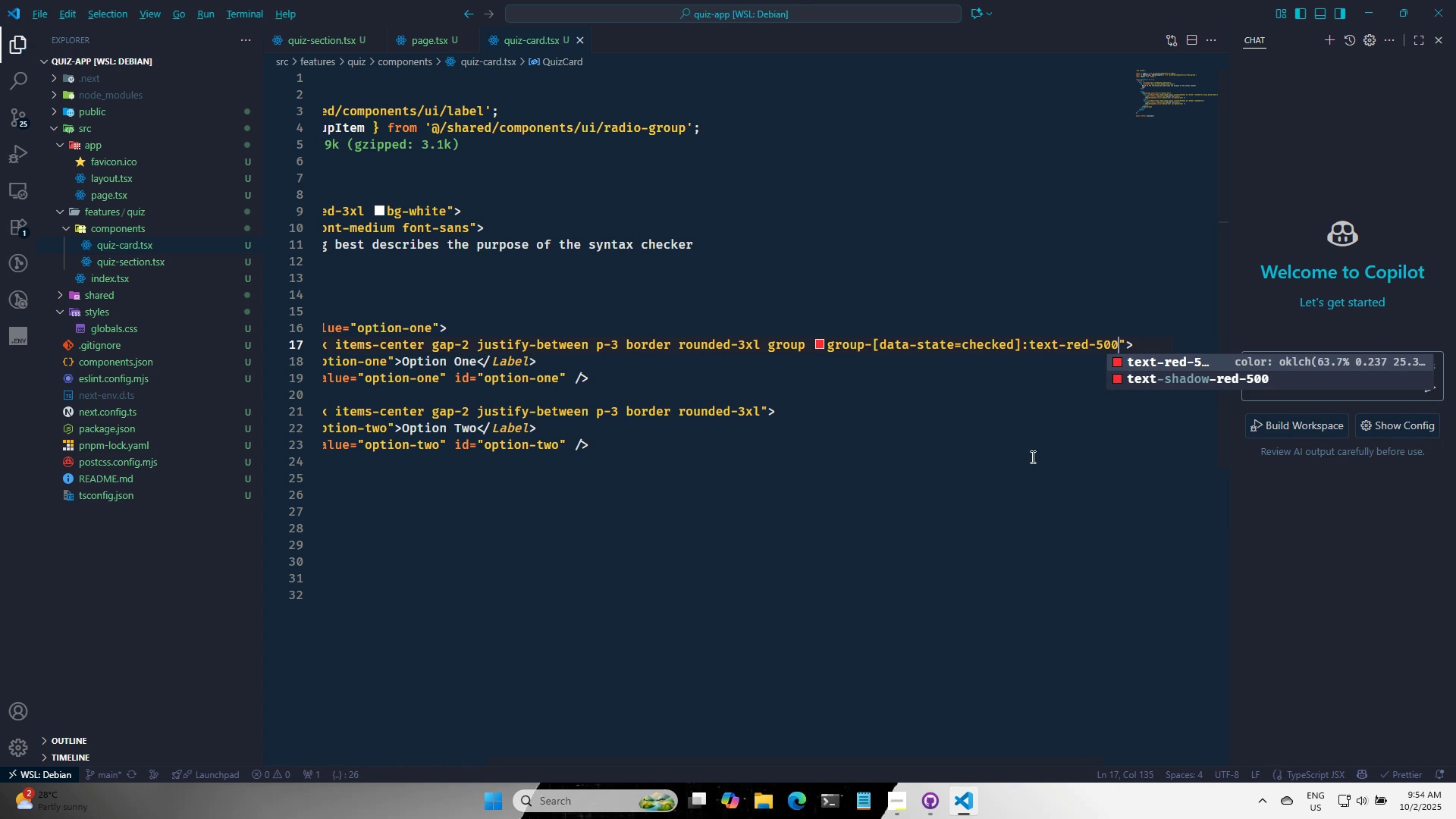 
key(Alt+Tab)
 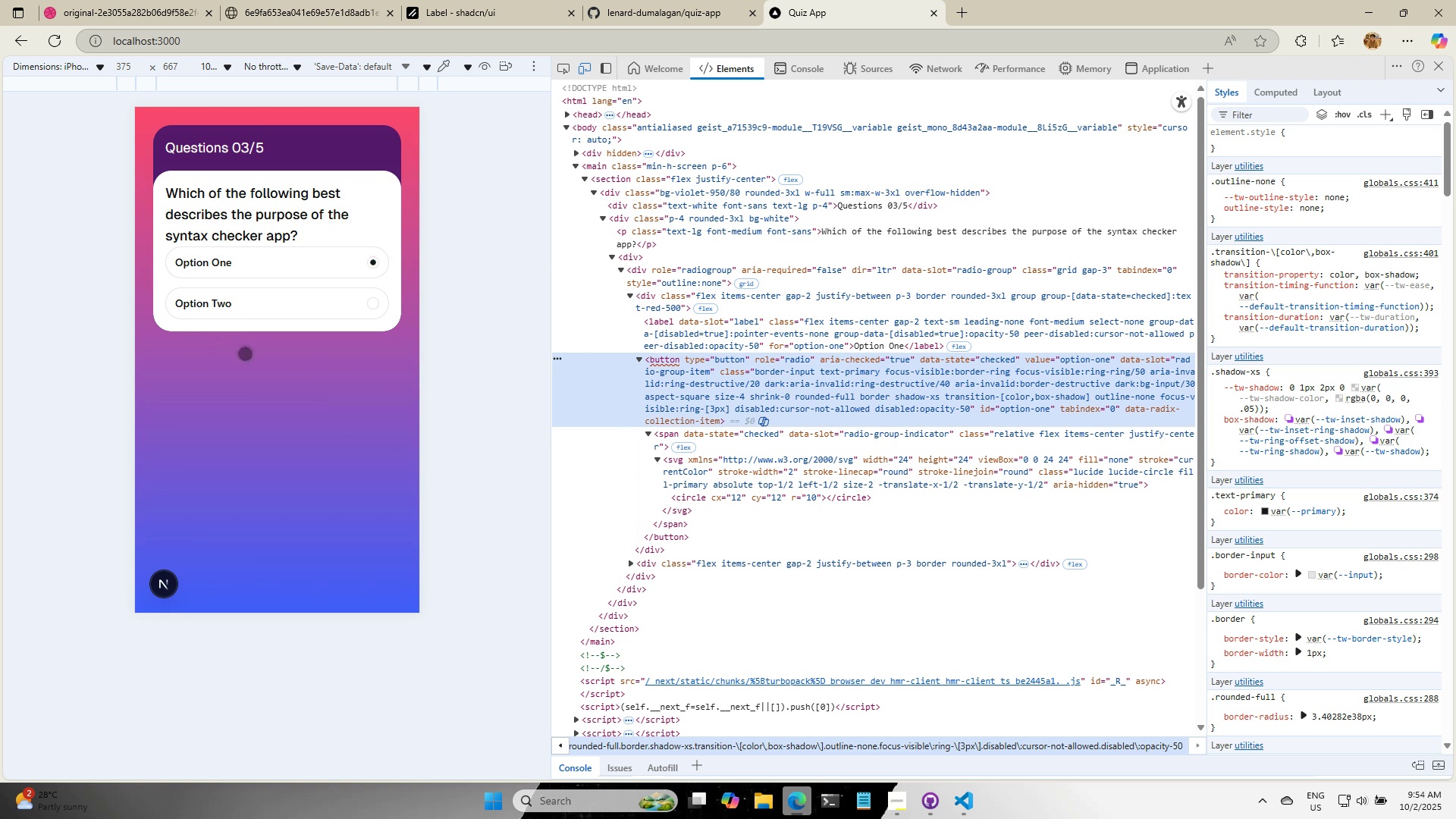 
left_click([215, 308])
 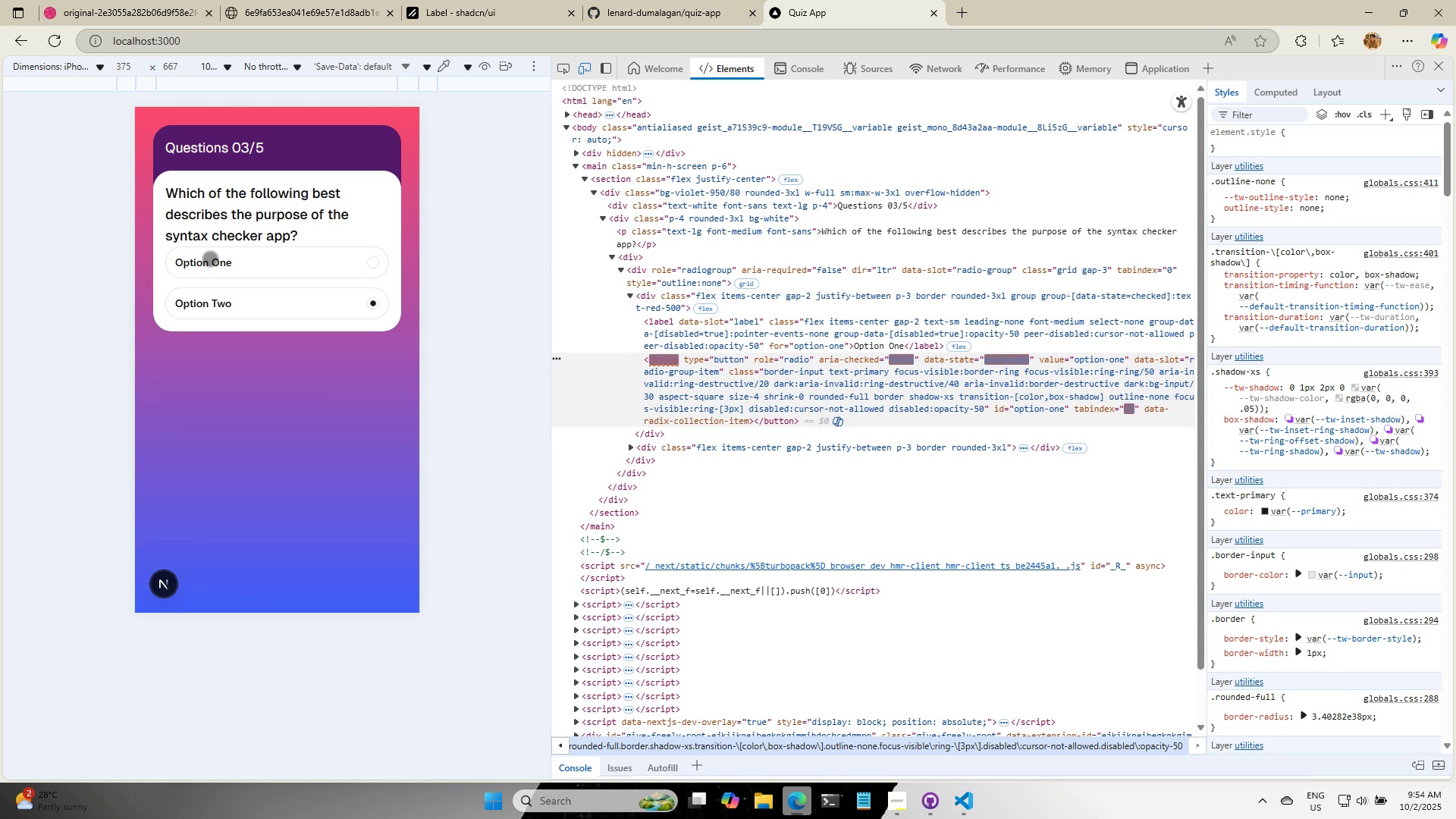 
left_click([210, 259])
 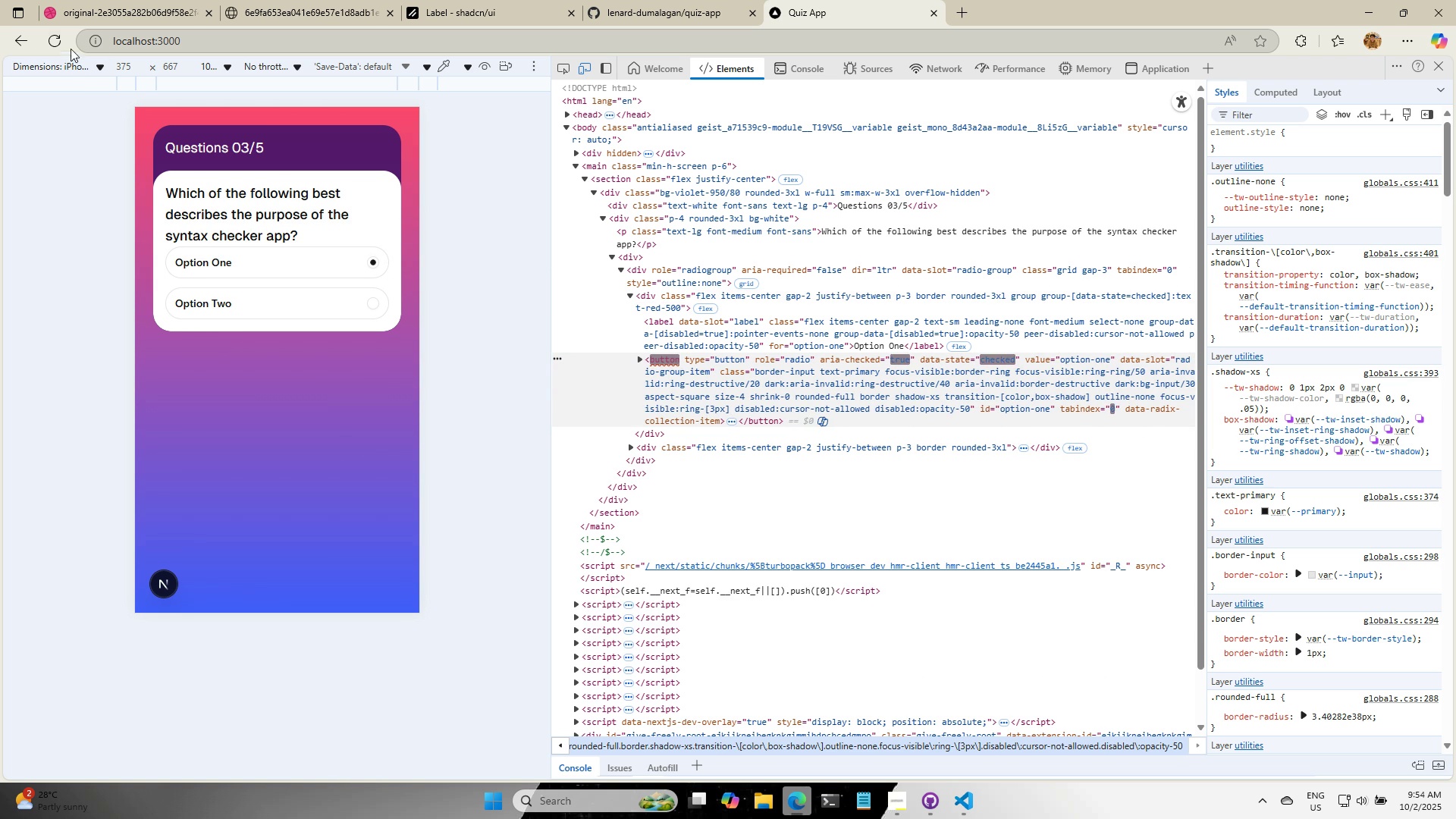 
left_click([60, 41])
 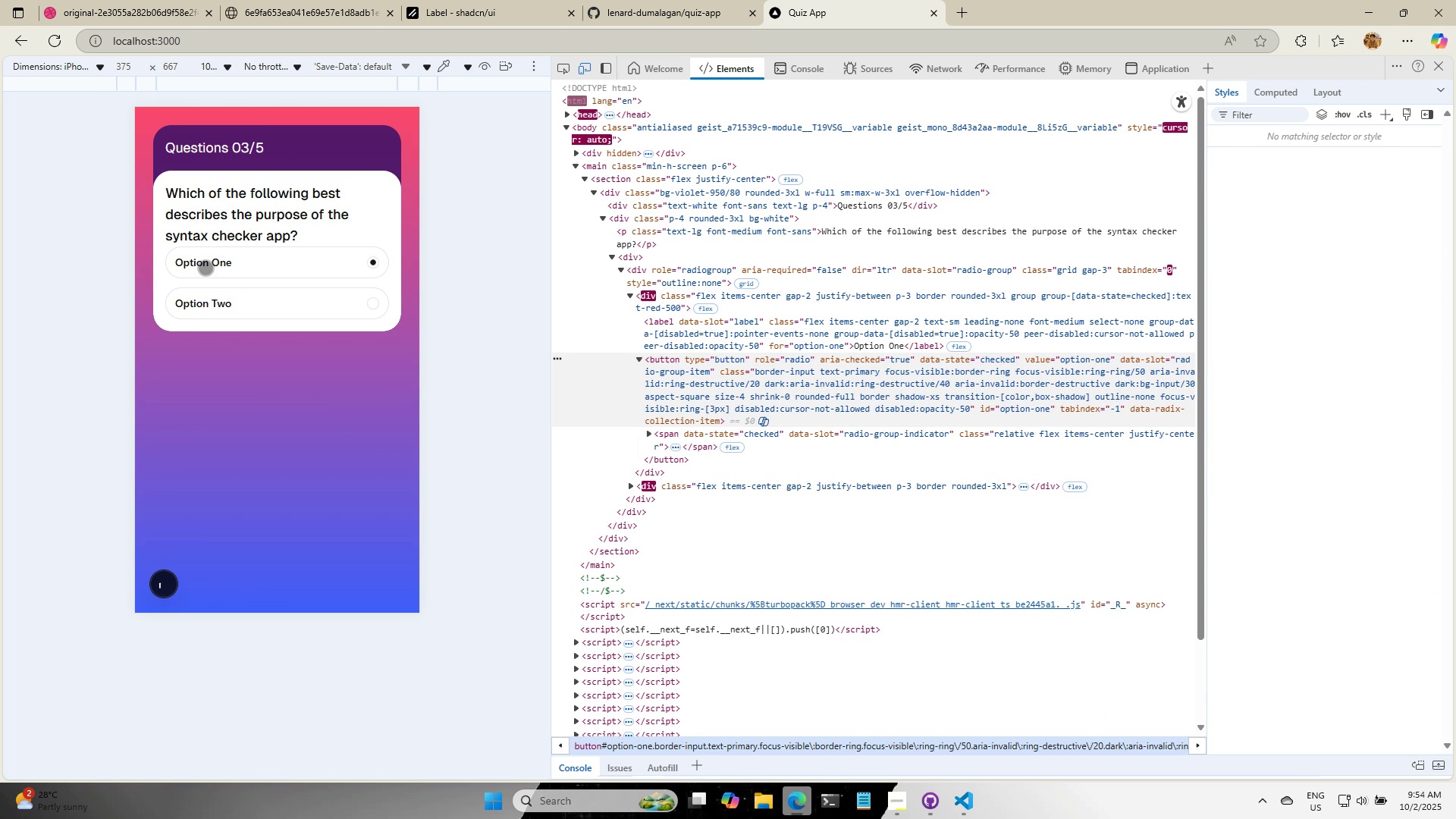 
left_click([206, 268])
 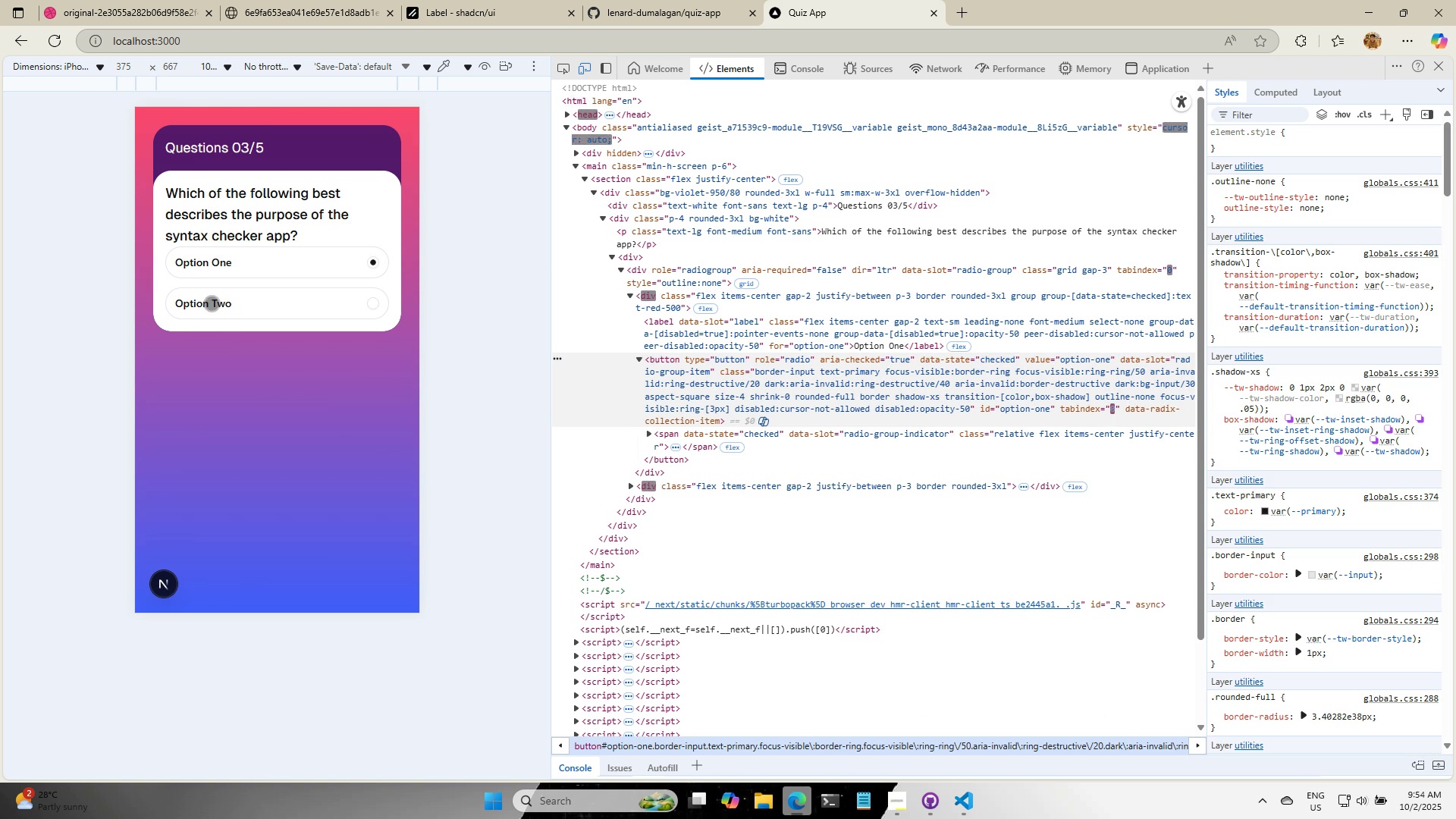 
left_click([212, 303])
 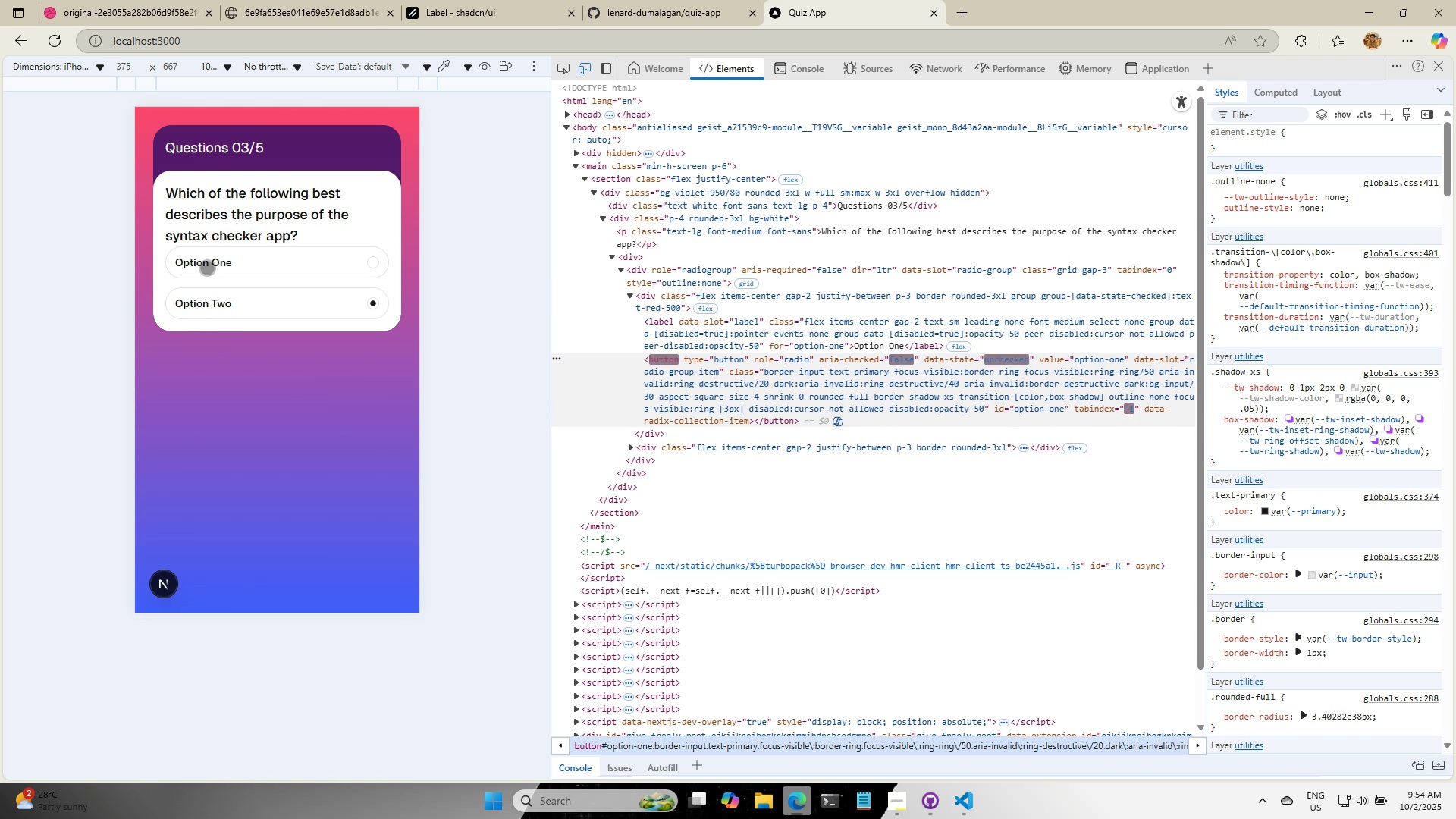 
left_click([207, 268])
 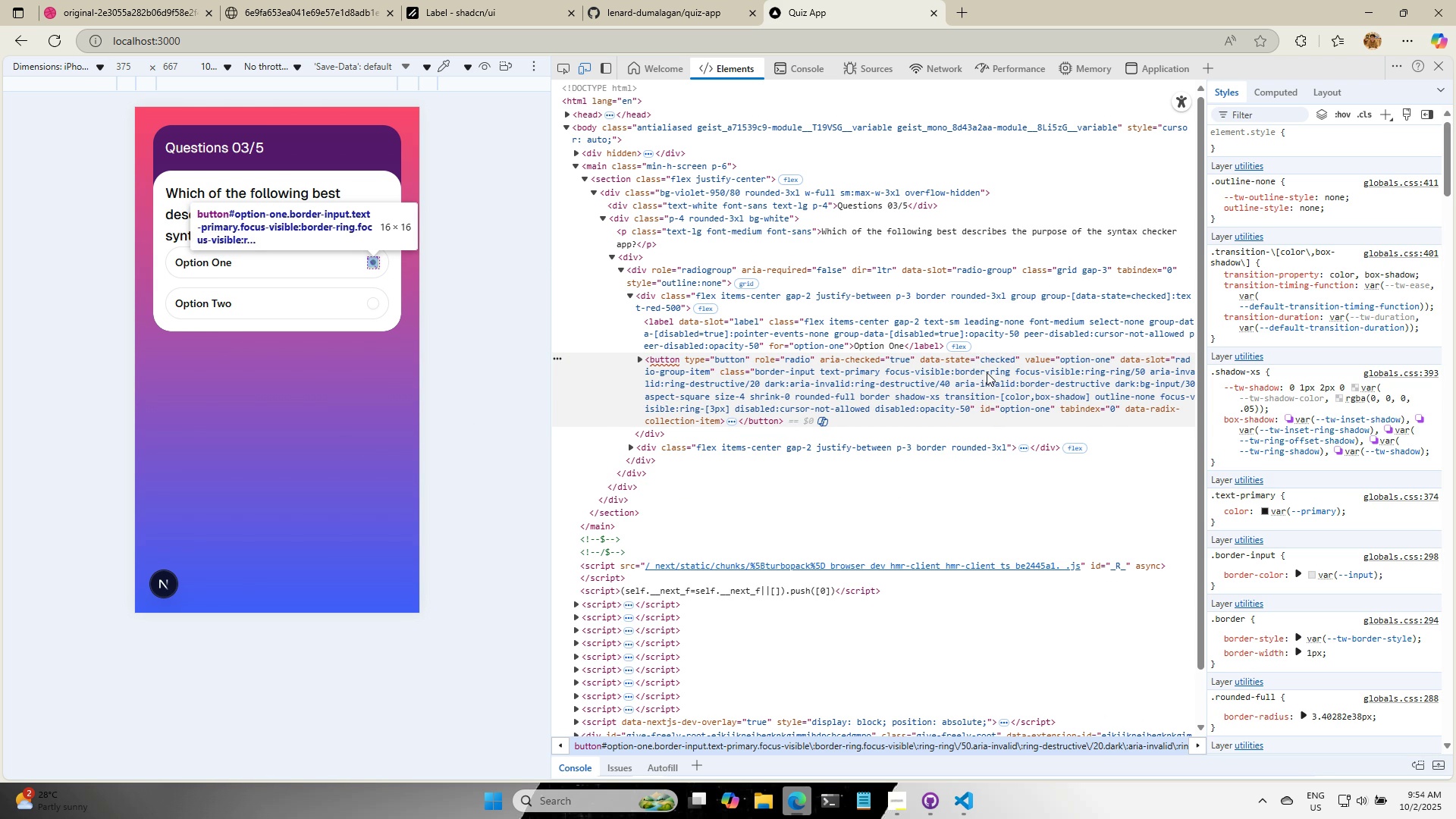 
wait(13.79)
 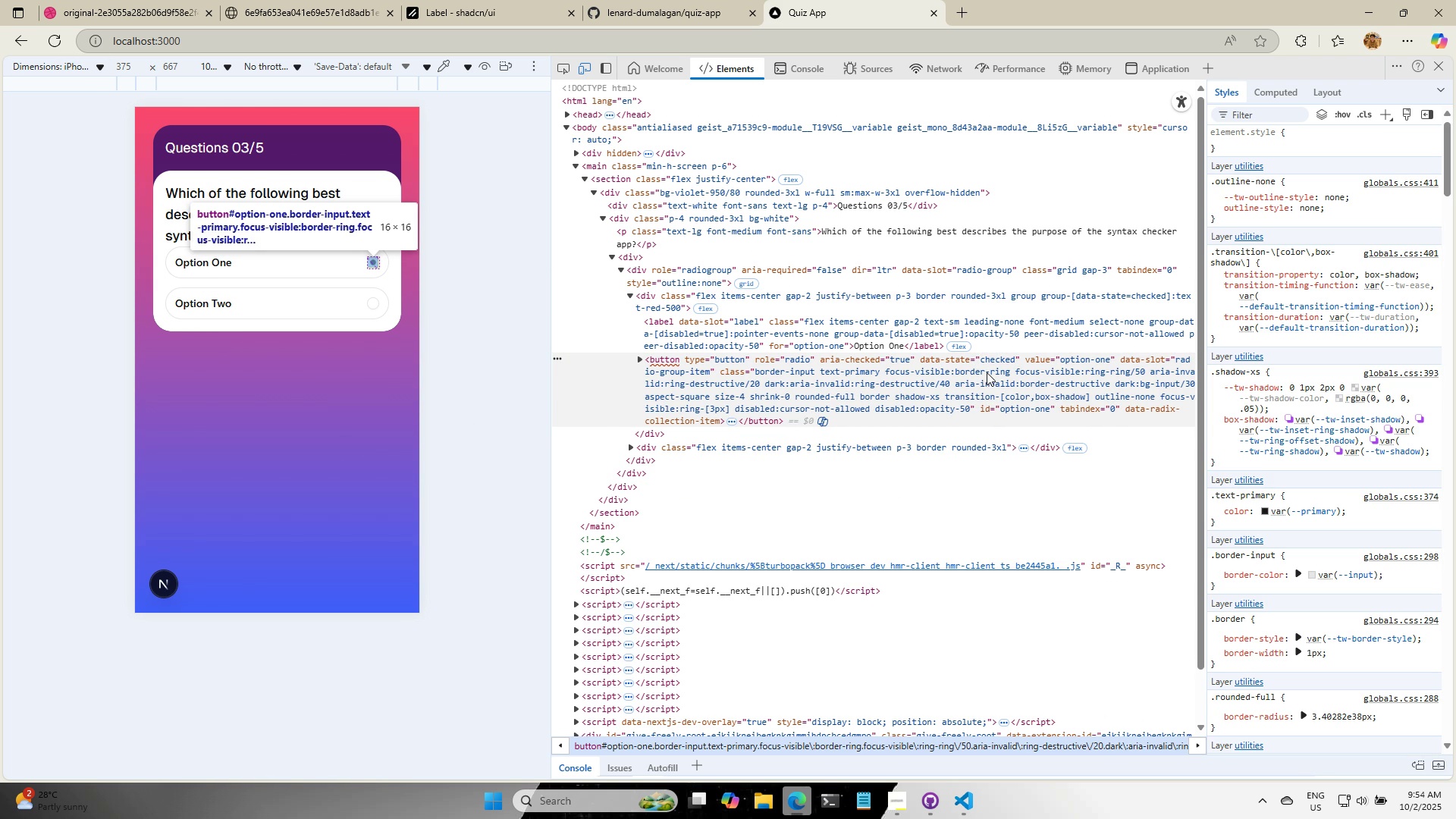 
left_click([968, 802])